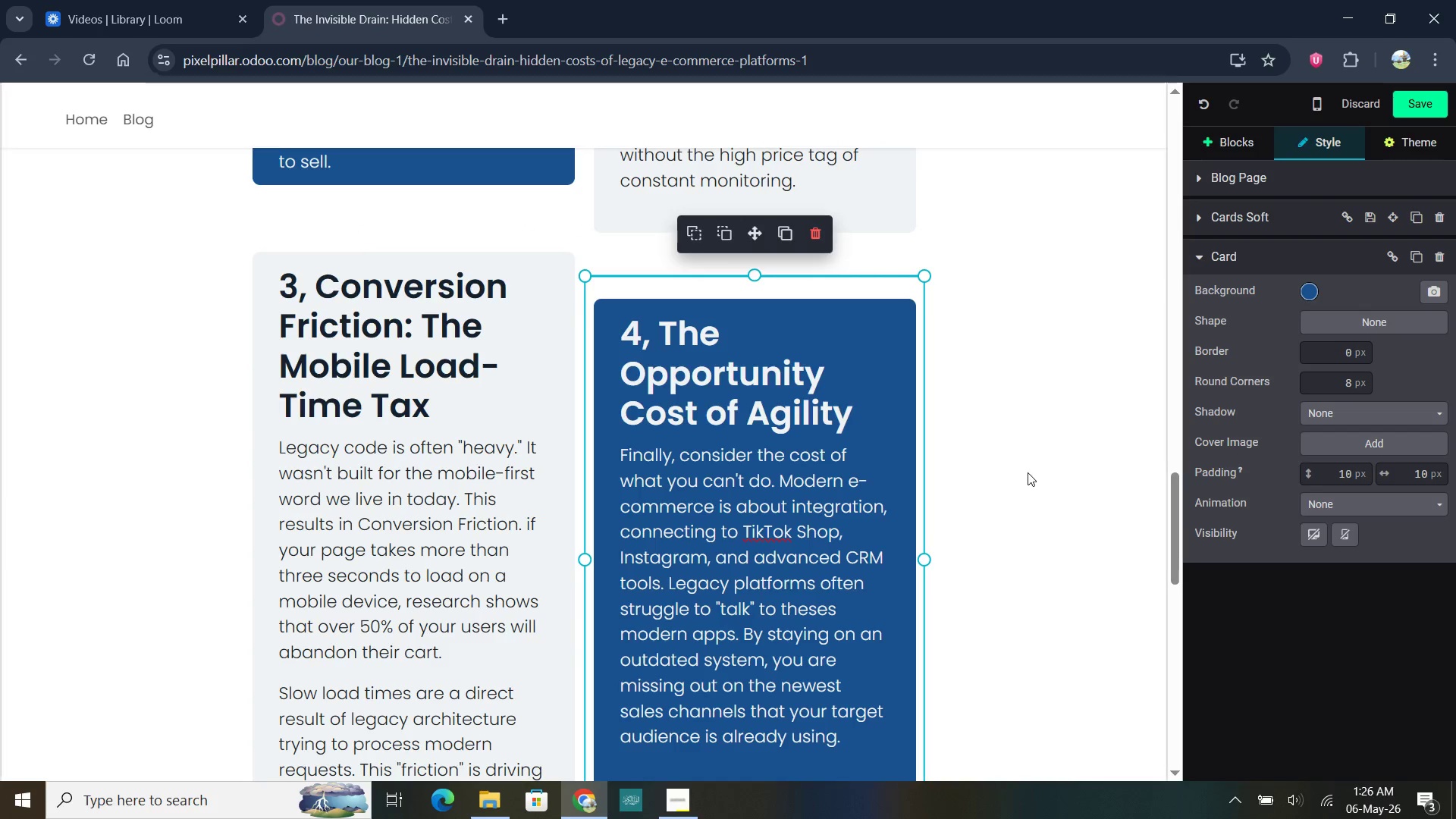 
scroll: coordinate [1028, 472], scroll_direction: down, amount: 10.0
 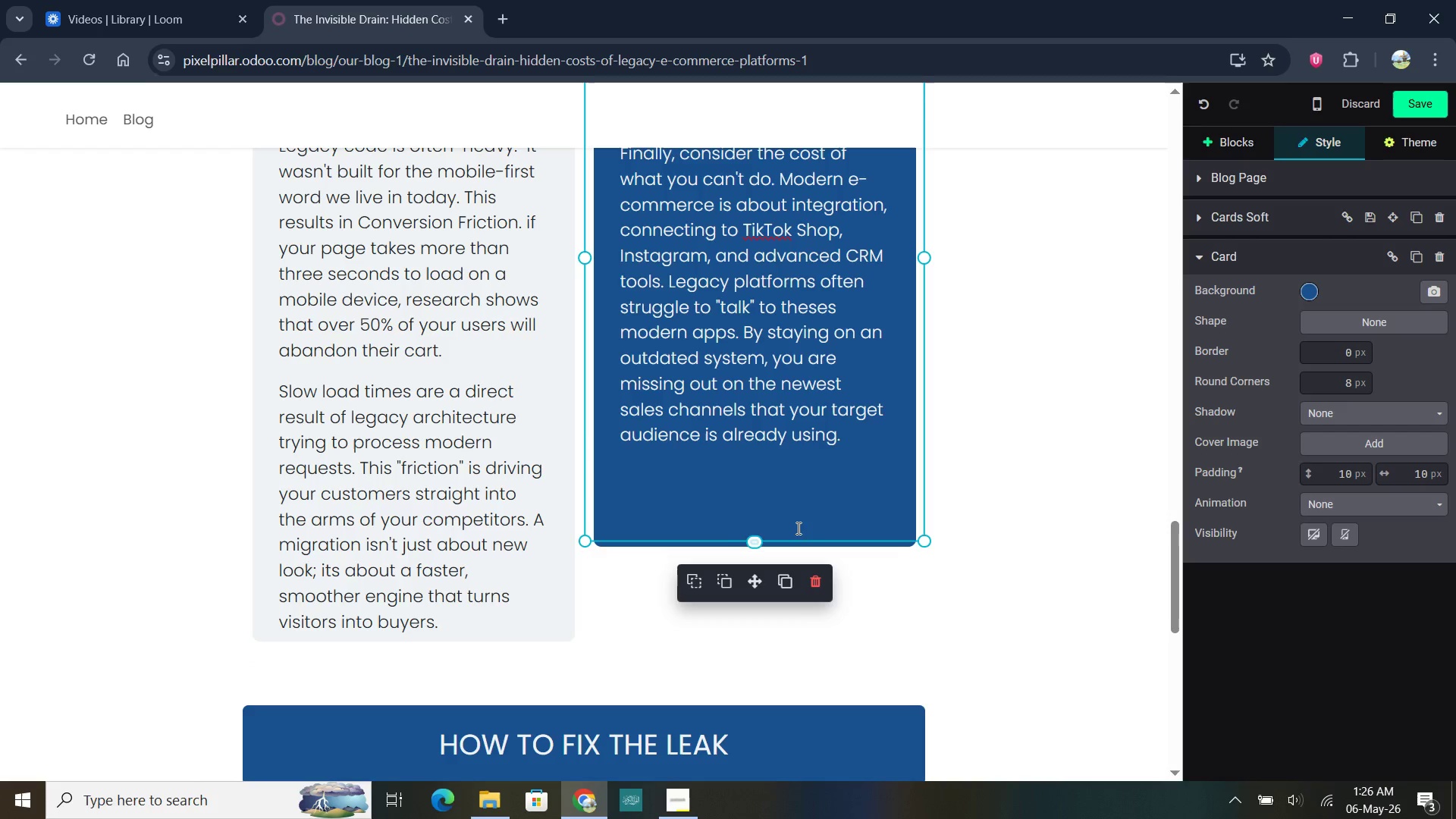 
left_click([1036, 468])
 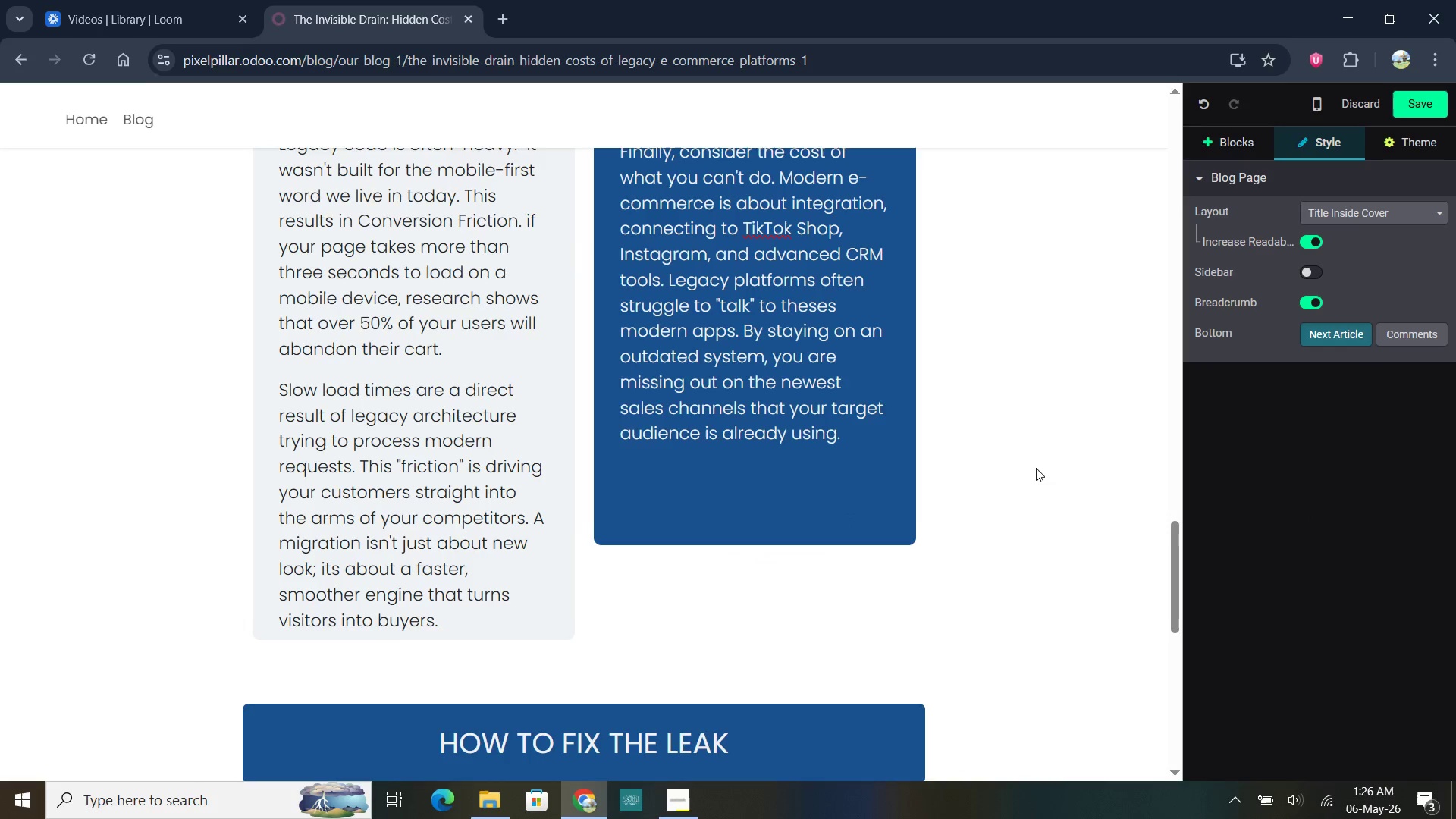 
scroll: coordinate [1036, 468], scroll_direction: down, amount: 14.0
 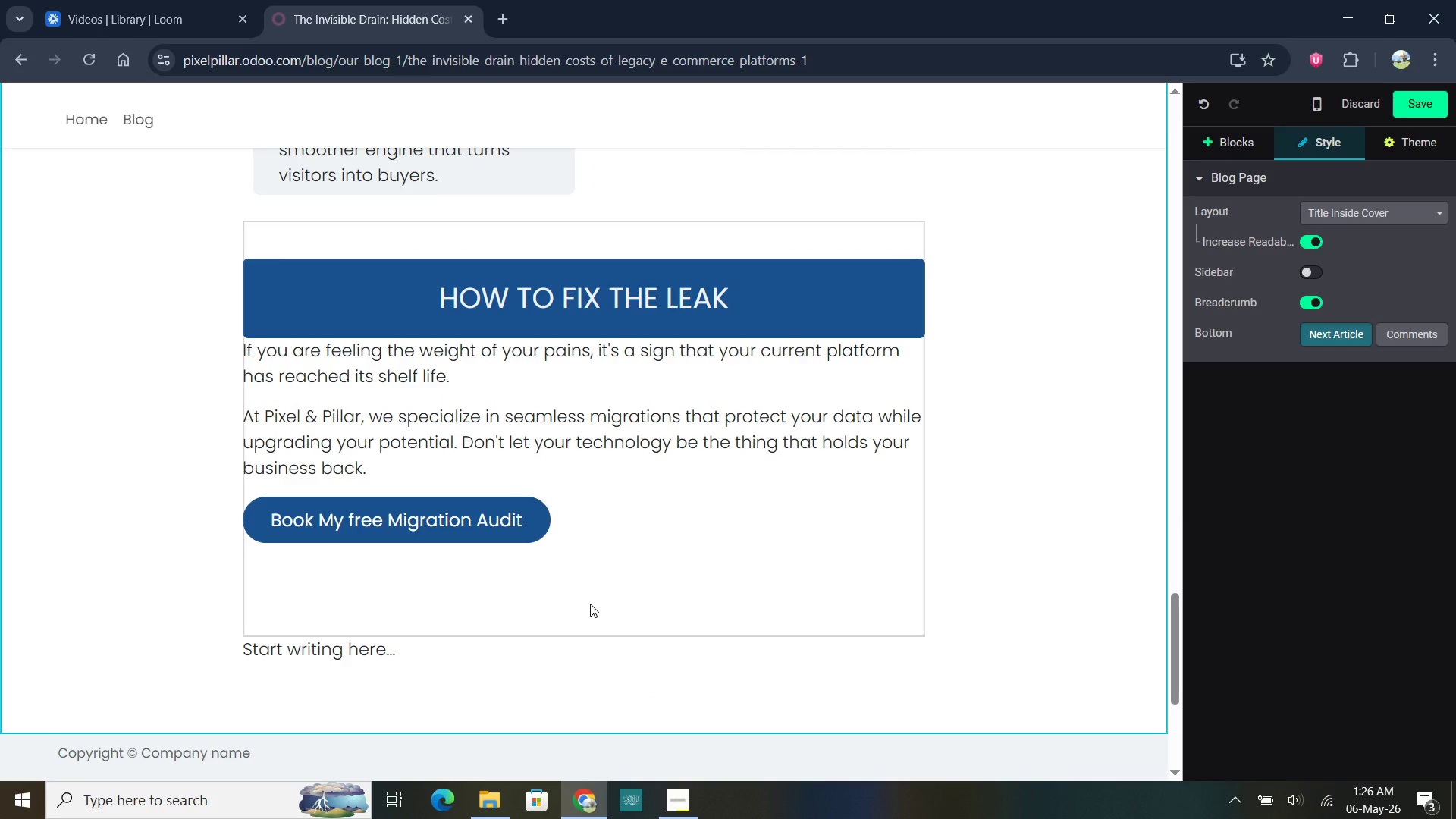 
wait(33.11)
 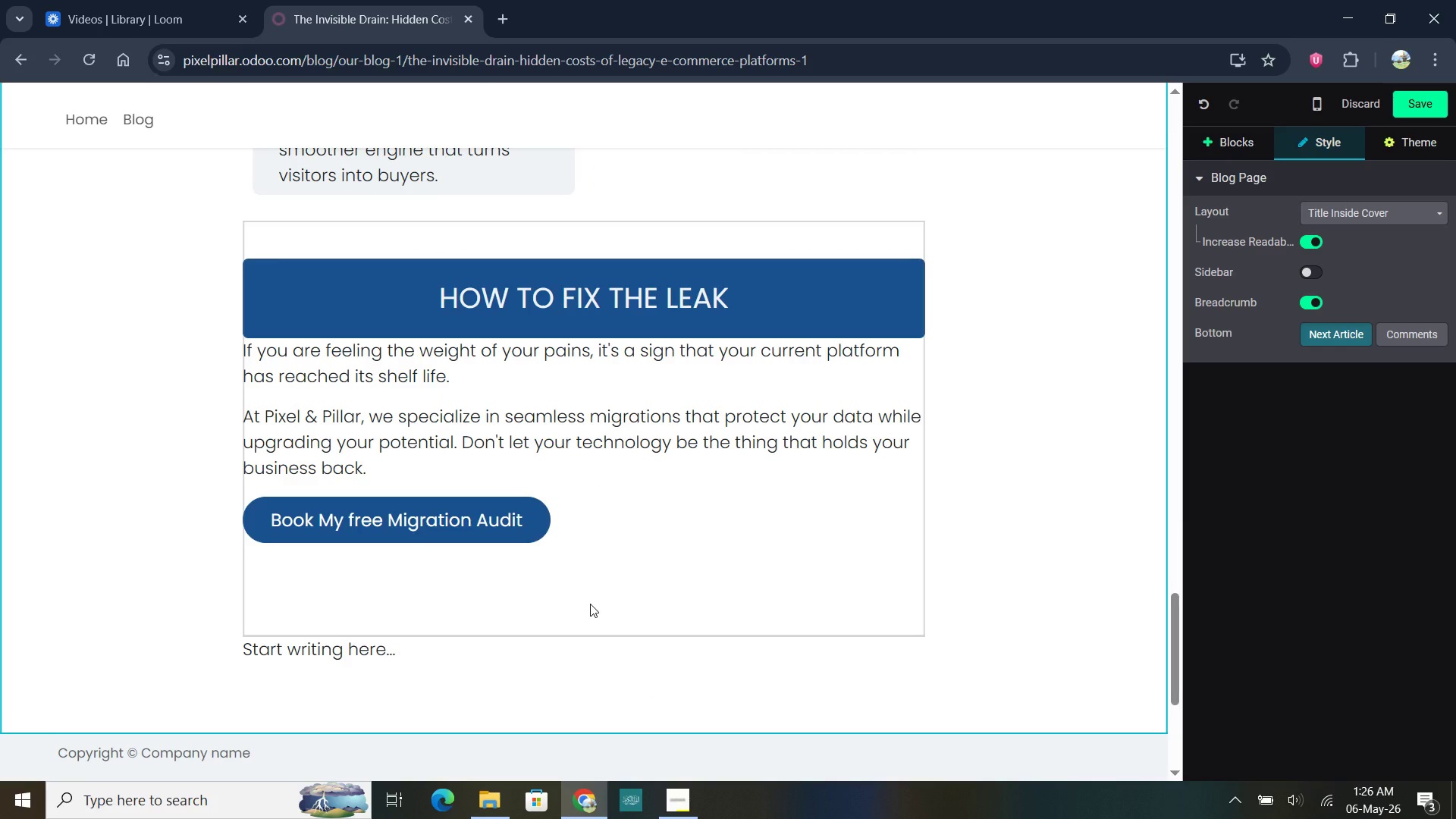 
left_click([664, 789])